 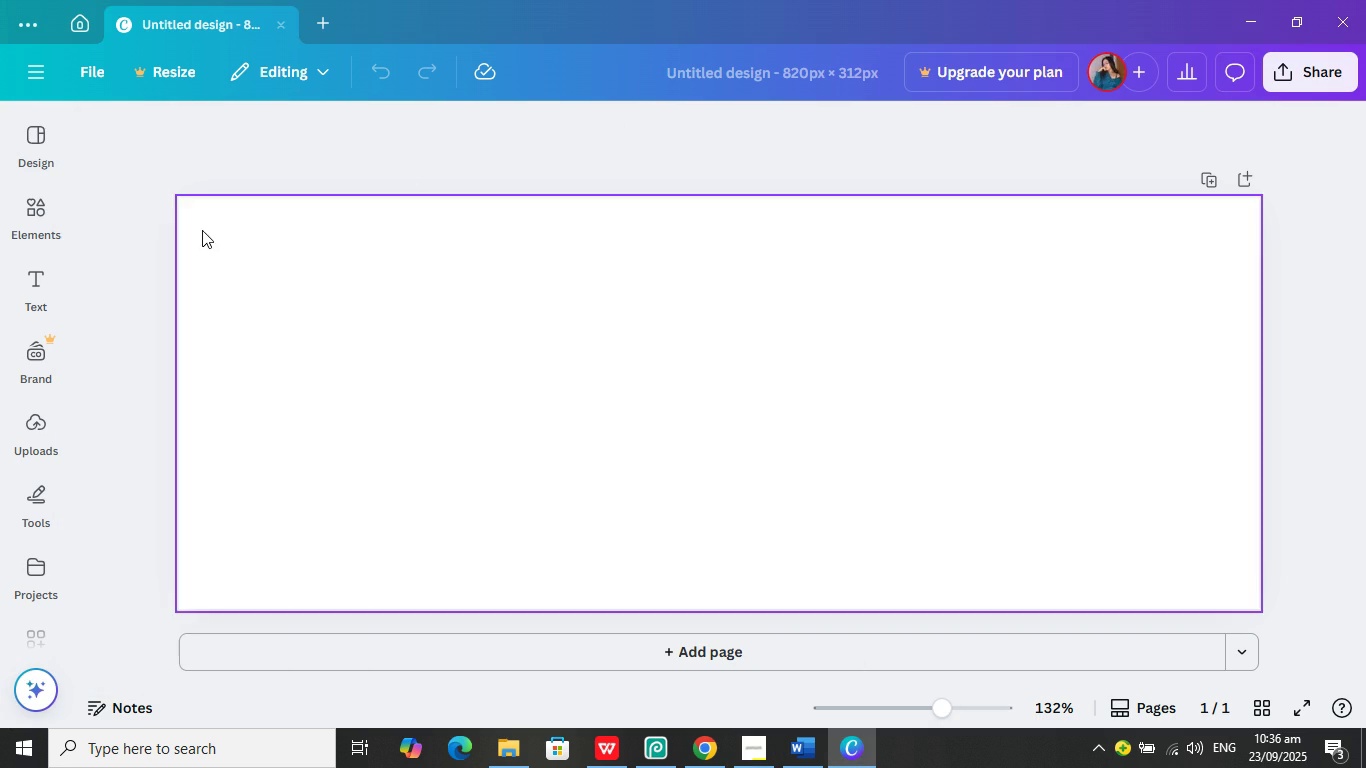 
mouse_move([38, 249])
 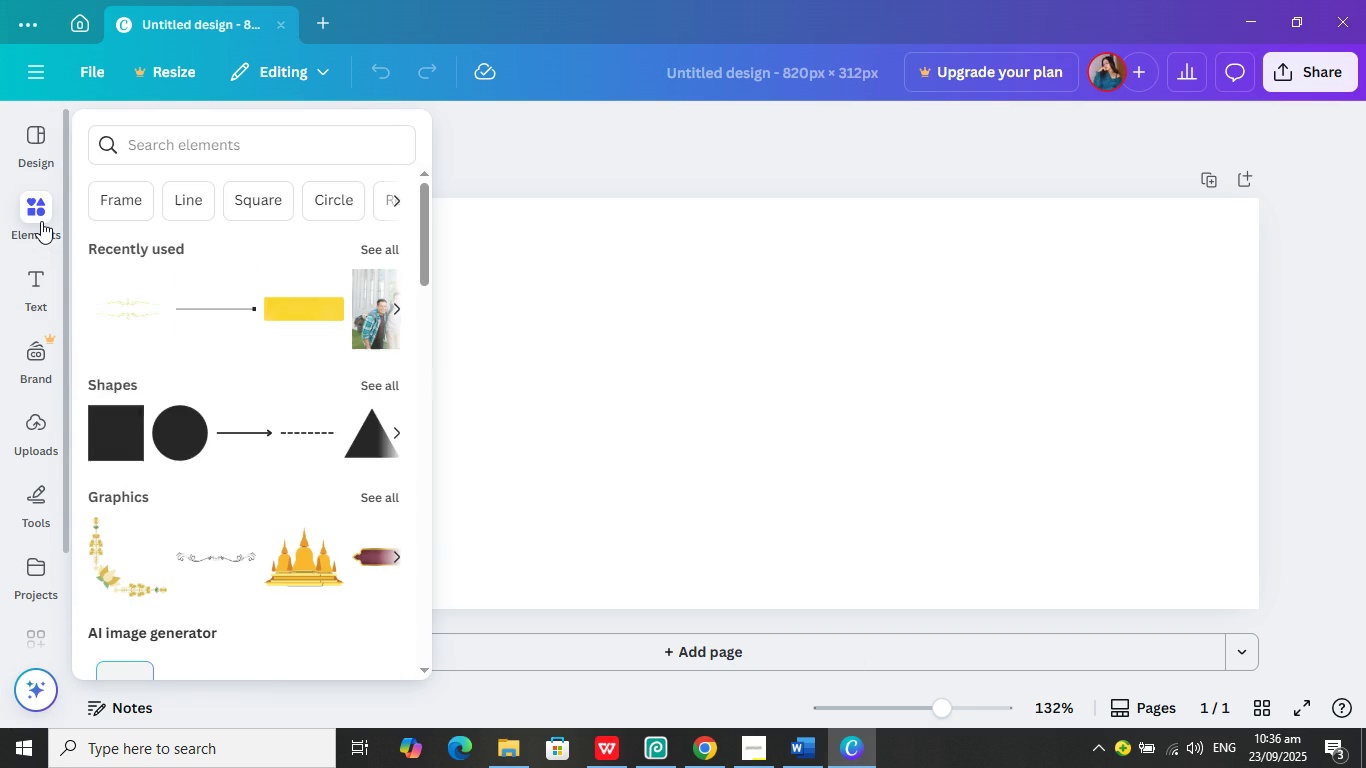 
left_click([41, 221])
 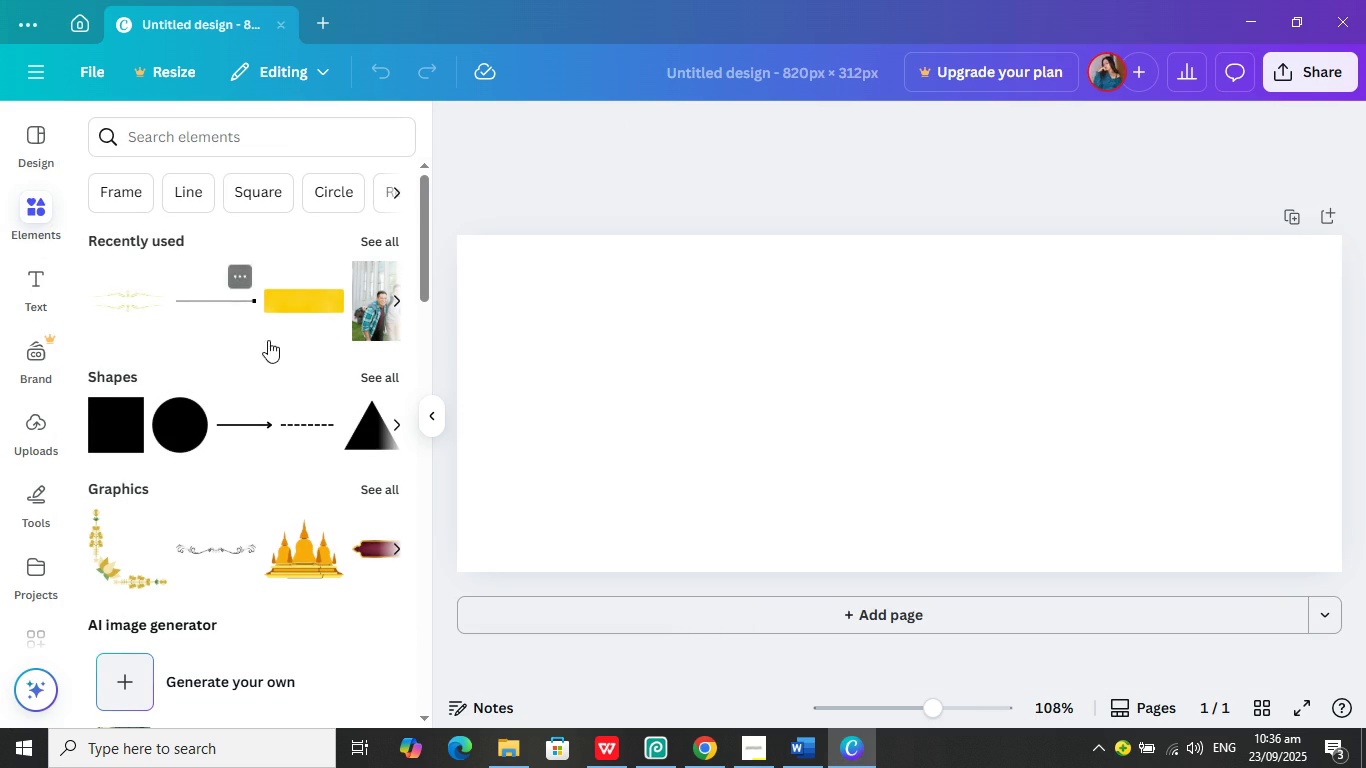 
scroll: coordinate [286, 389], scroll_direction: down, amount: 3.0
 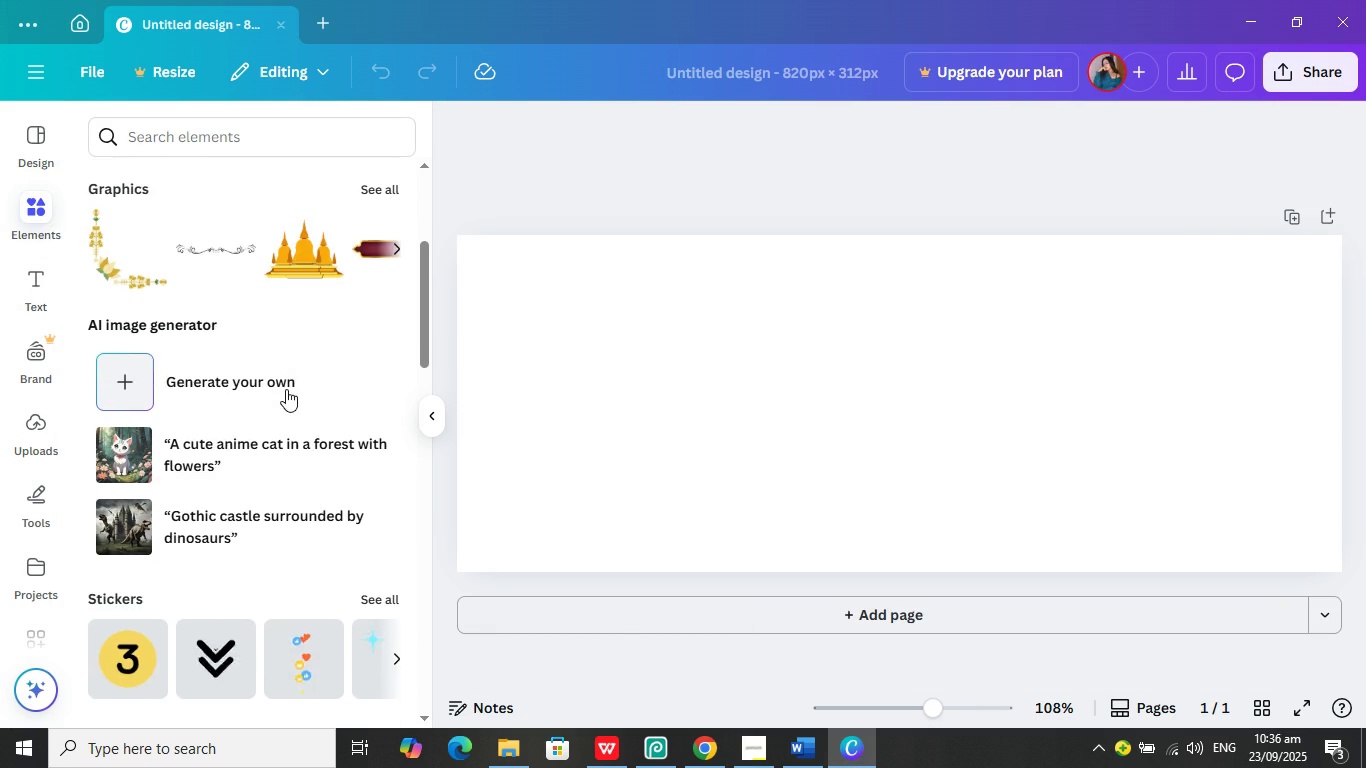 
scroll: coordinate [286, 384], scroll_direction: up, amount: 3.0
 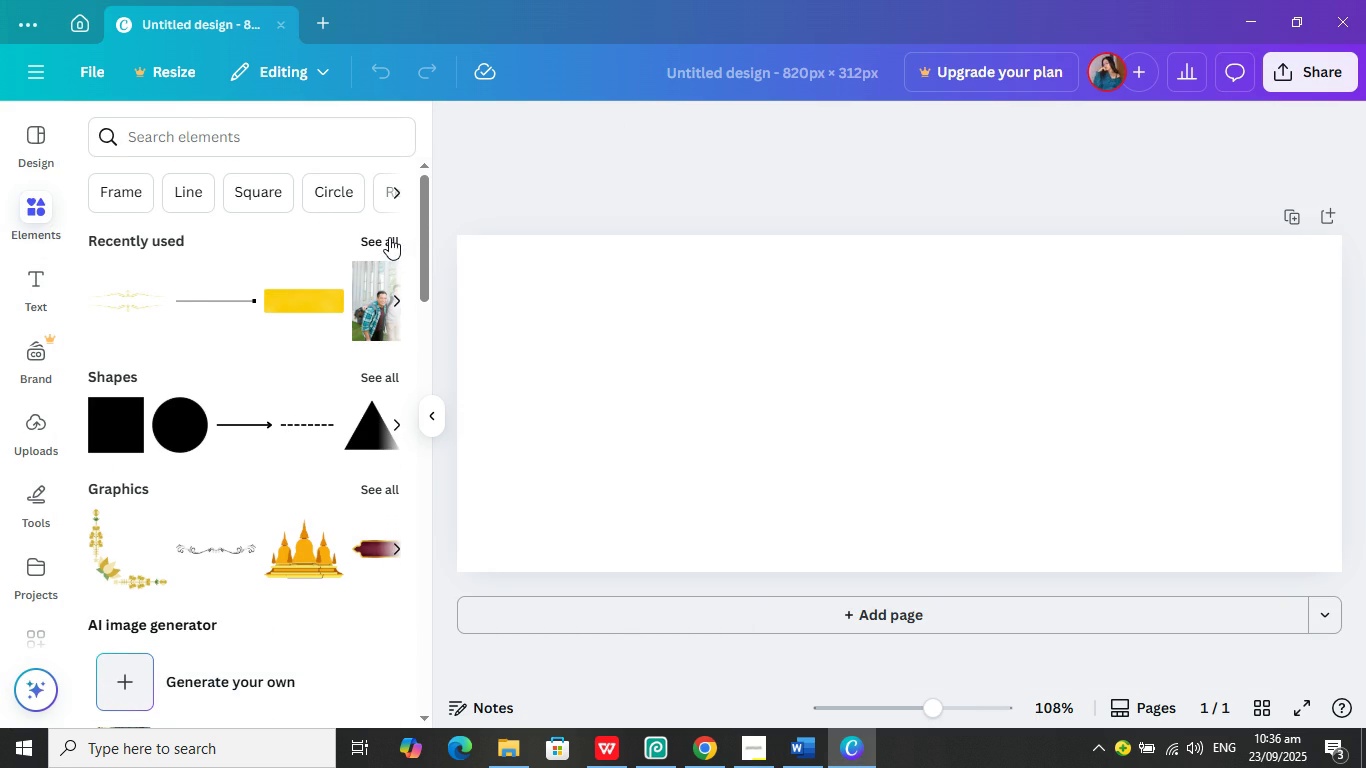 
left_click([387, 235])
 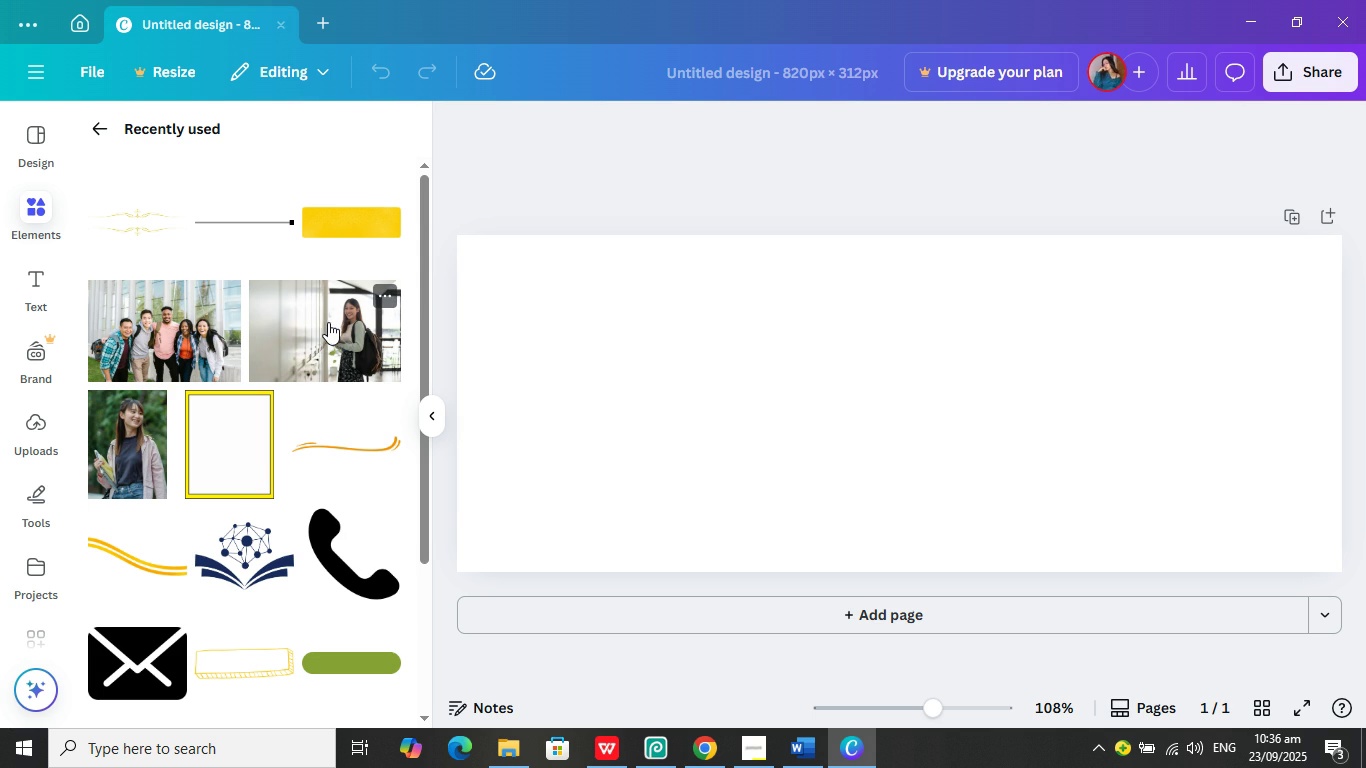 
scroll: coordinate [302, 411], scroll_direction: down, amount: 23.0
 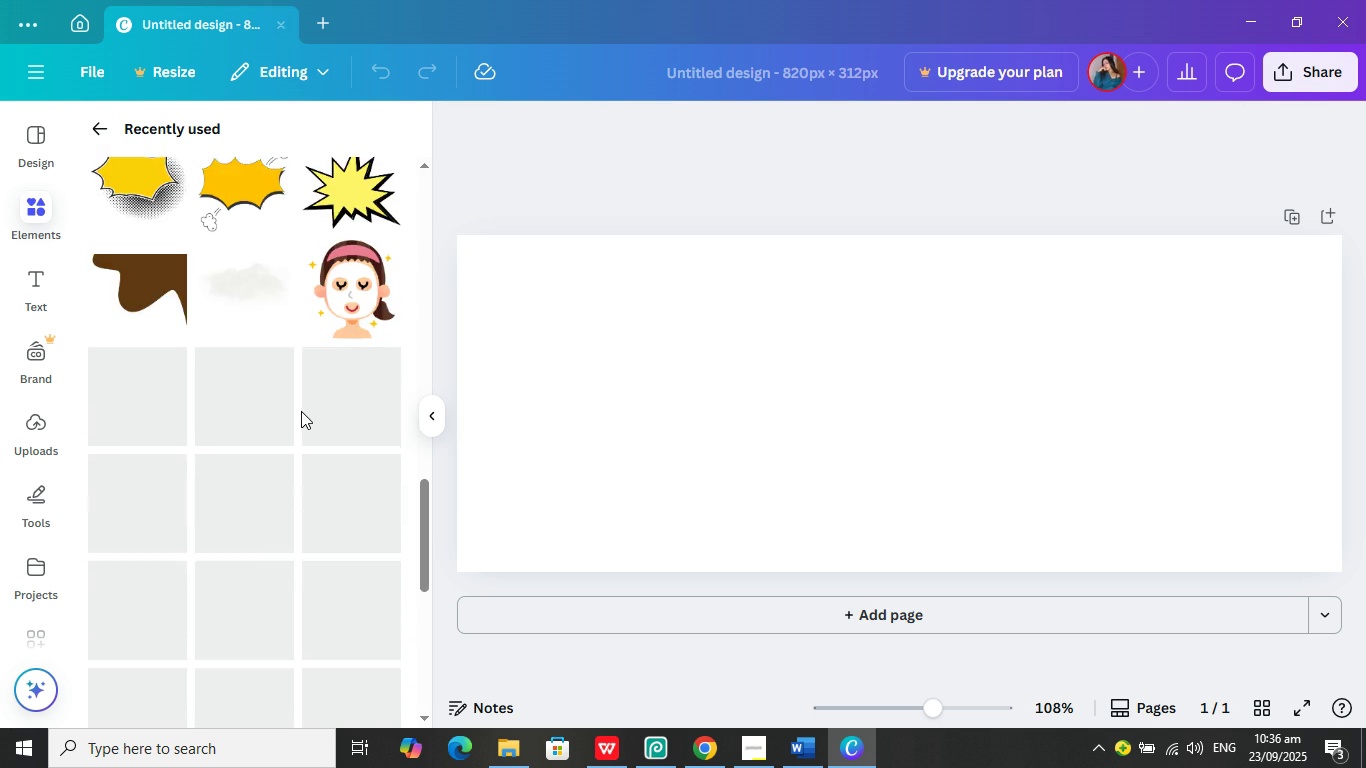 
scroll: coordinate [300, 396], scroll_direction: up, amount: 10.0
 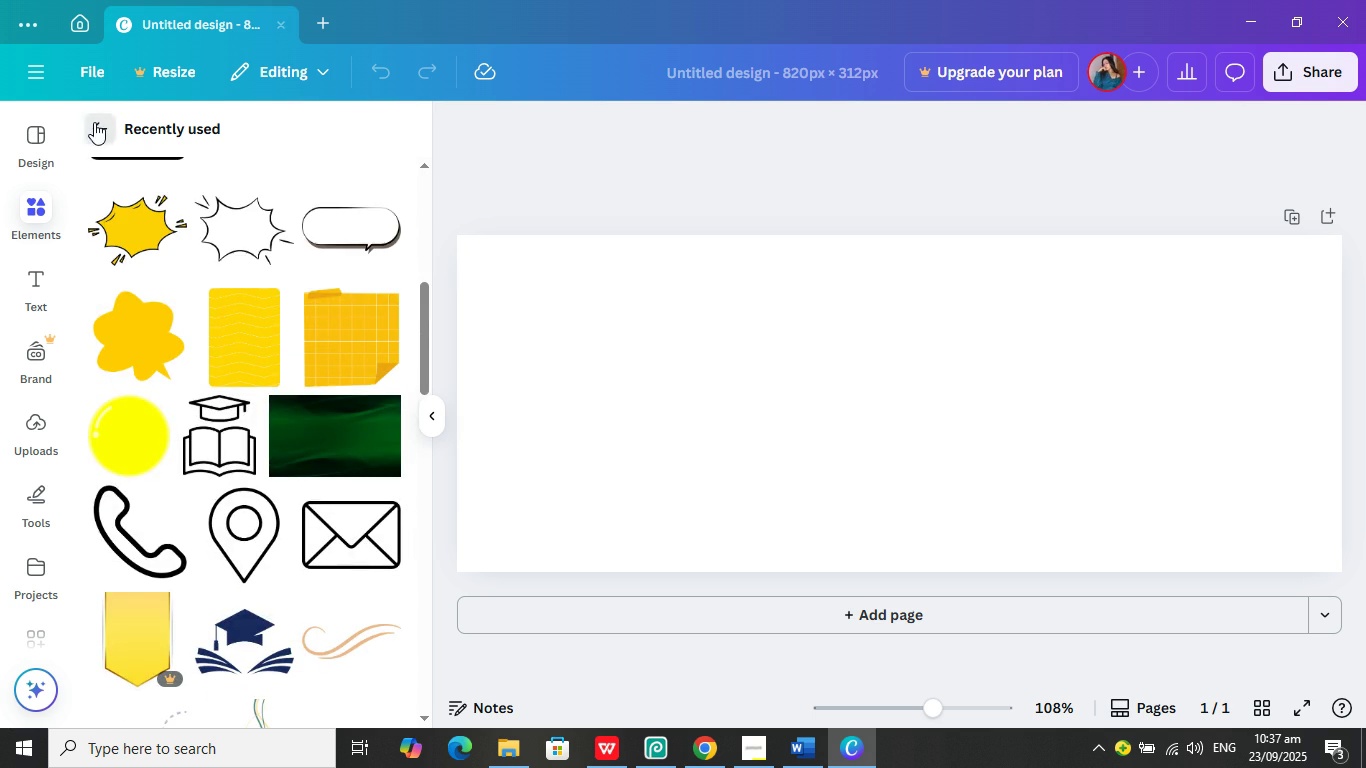 
left_click([94, 122])
 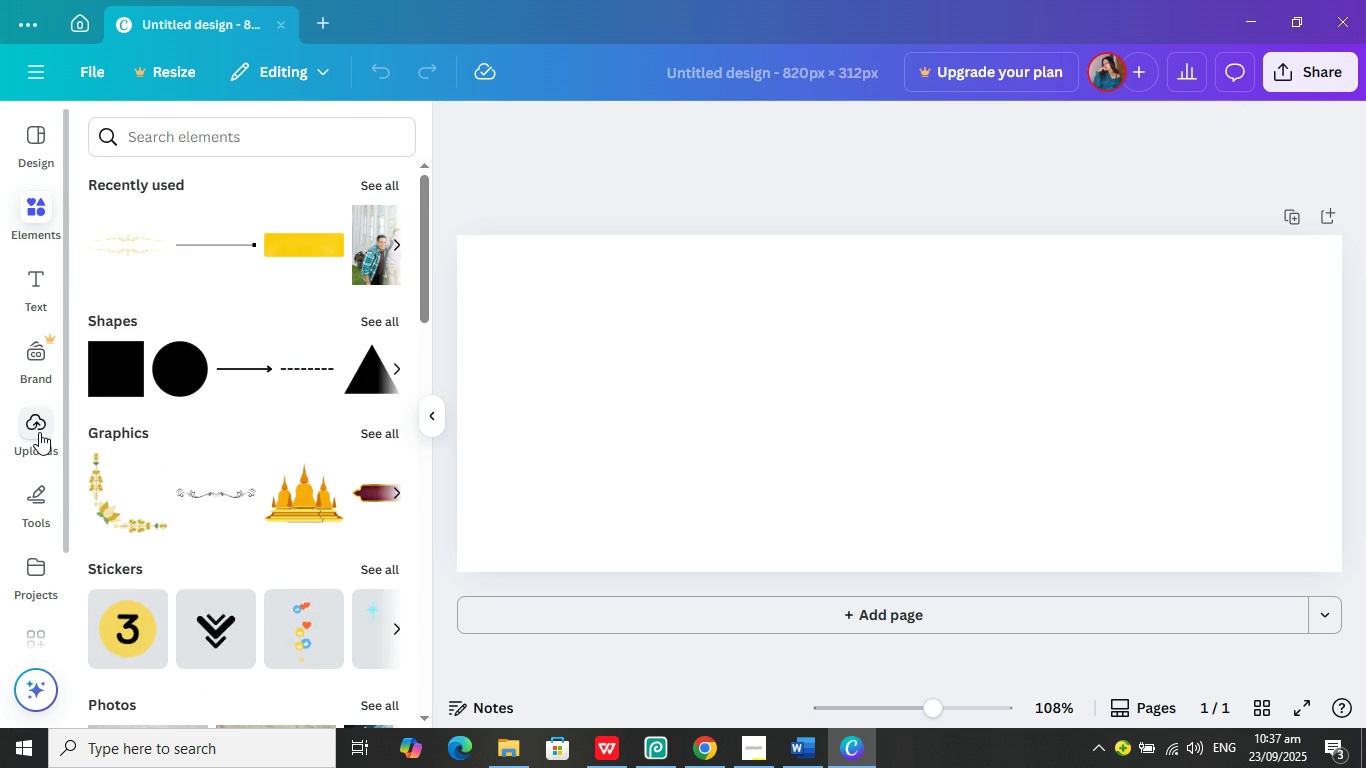 
left_click([39, 432])
 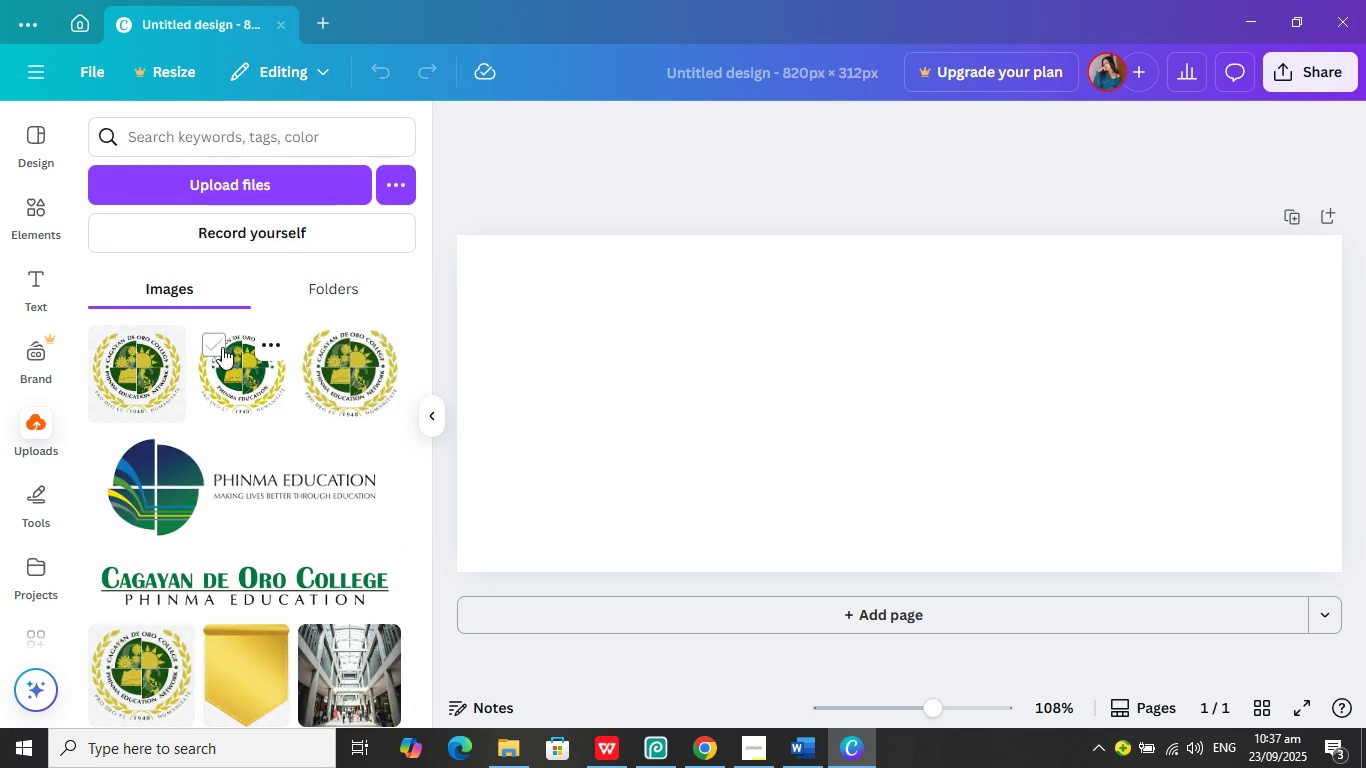 
scroll: coordinate [301, 479], scroll_direction: down, amount: 3.0
 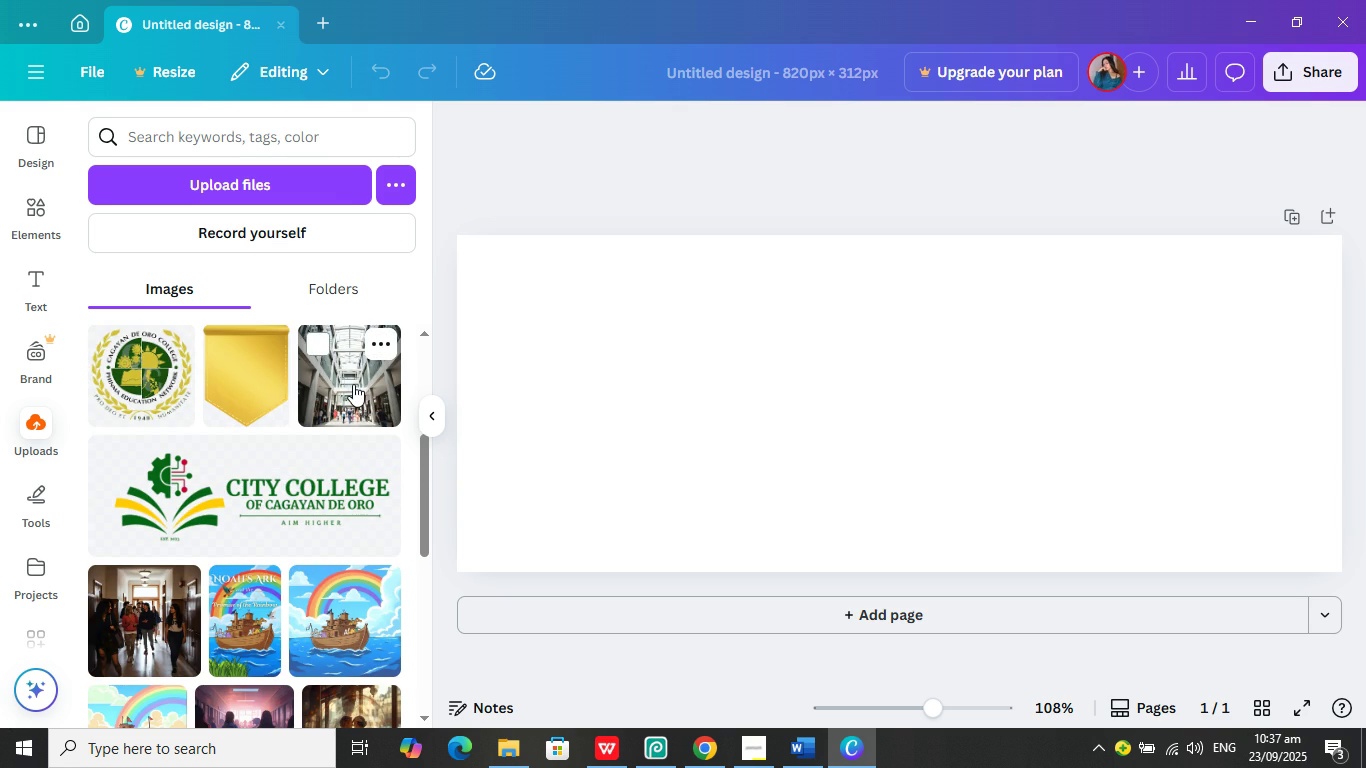 
left_click([353, 384])